 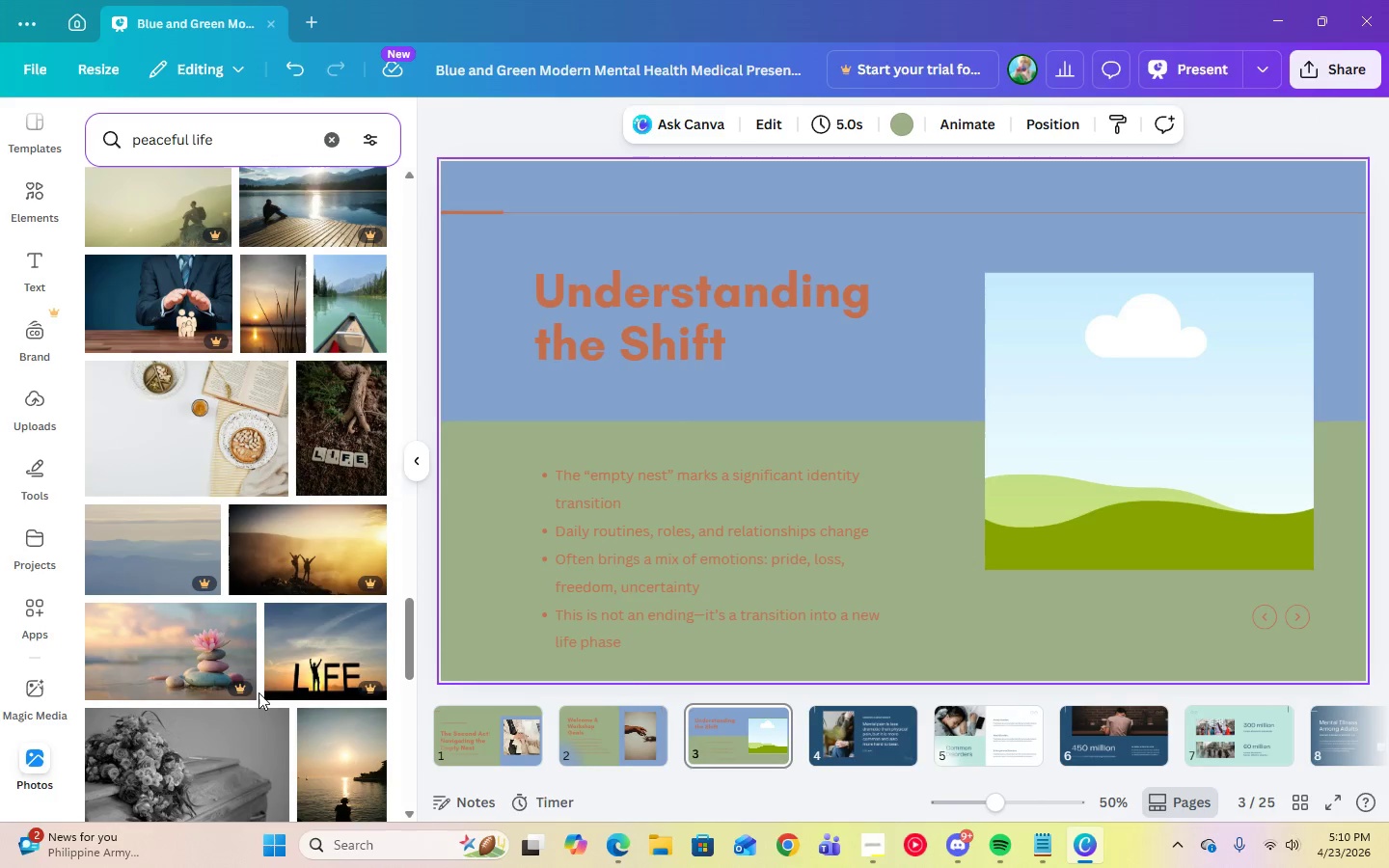 
scroll: coordinate [370, 679], scroll_direction: down, amount: 2.0
 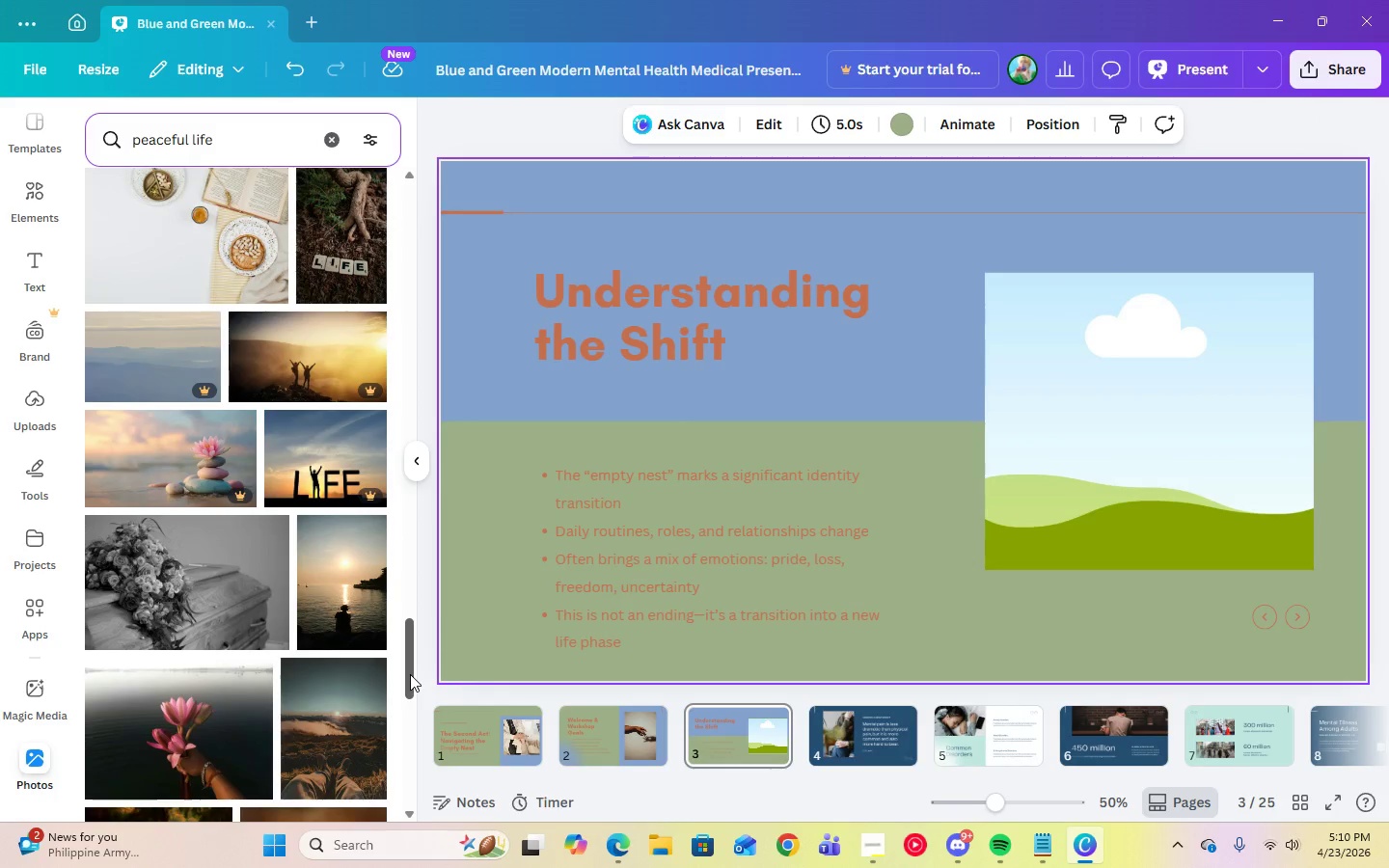 
left_click_drag(start_coordinate=[410, 674], to_coordinate=[429, 94])
 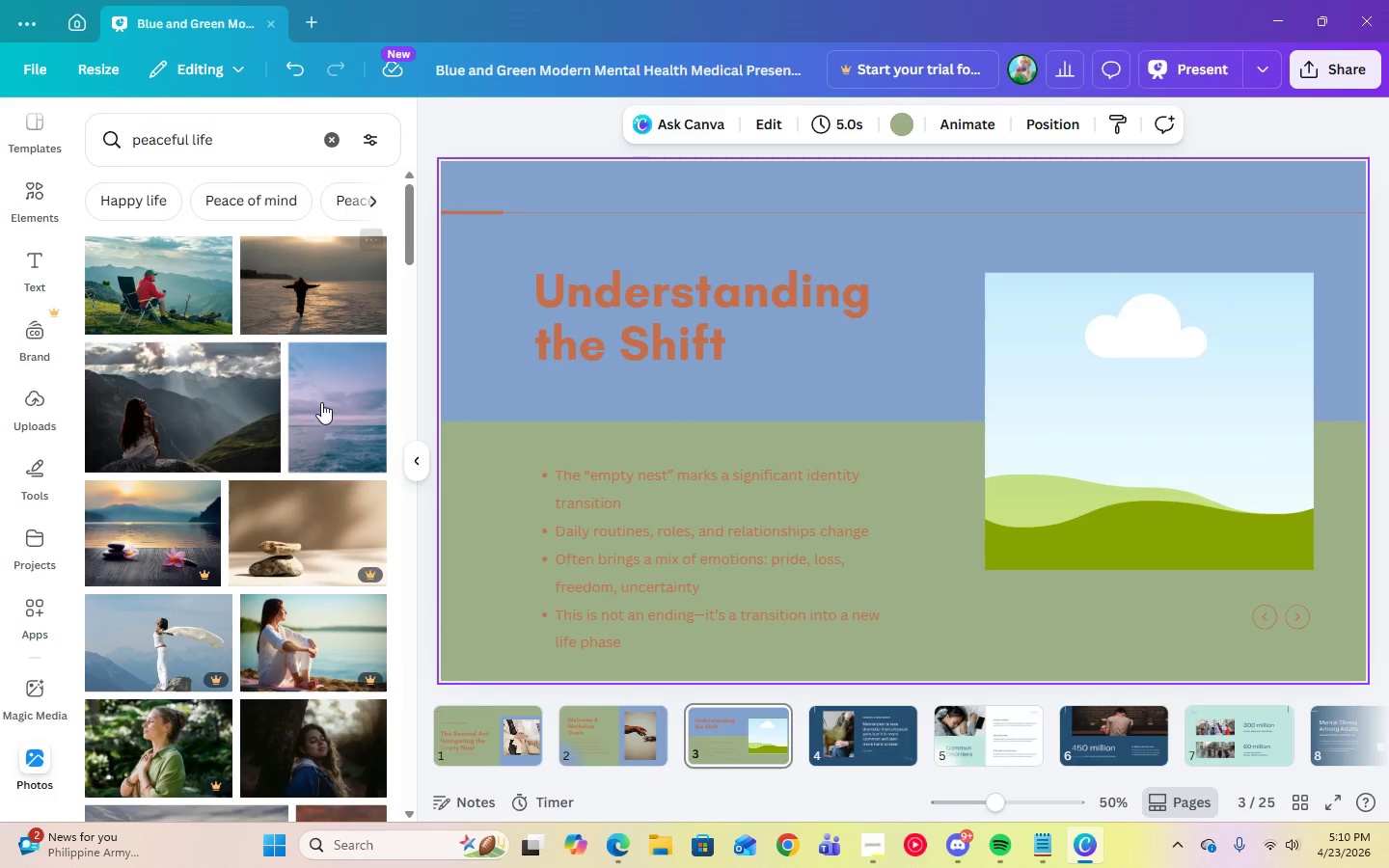 
mouse_move([284, 514])
 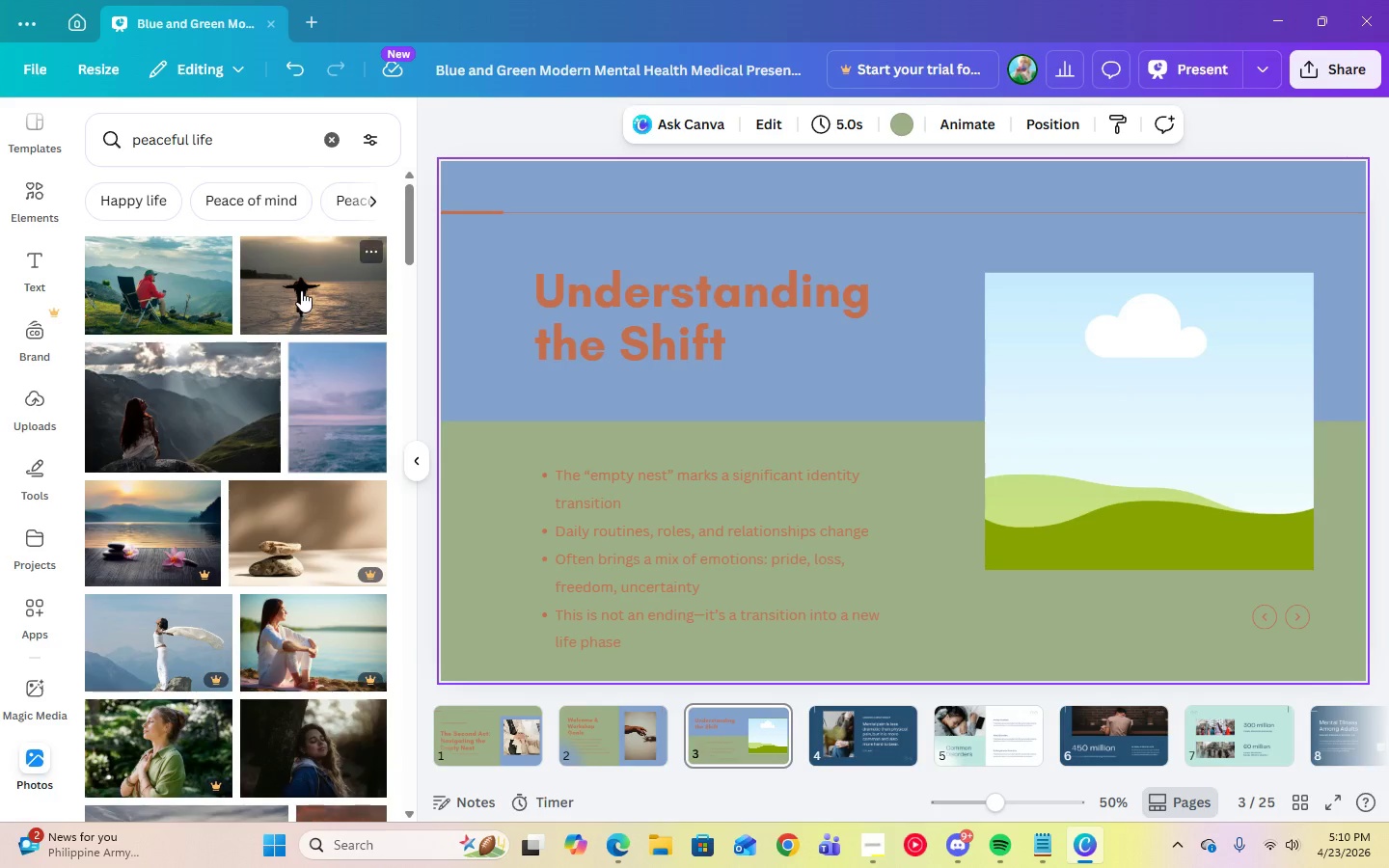 
left_click([301, 290])
 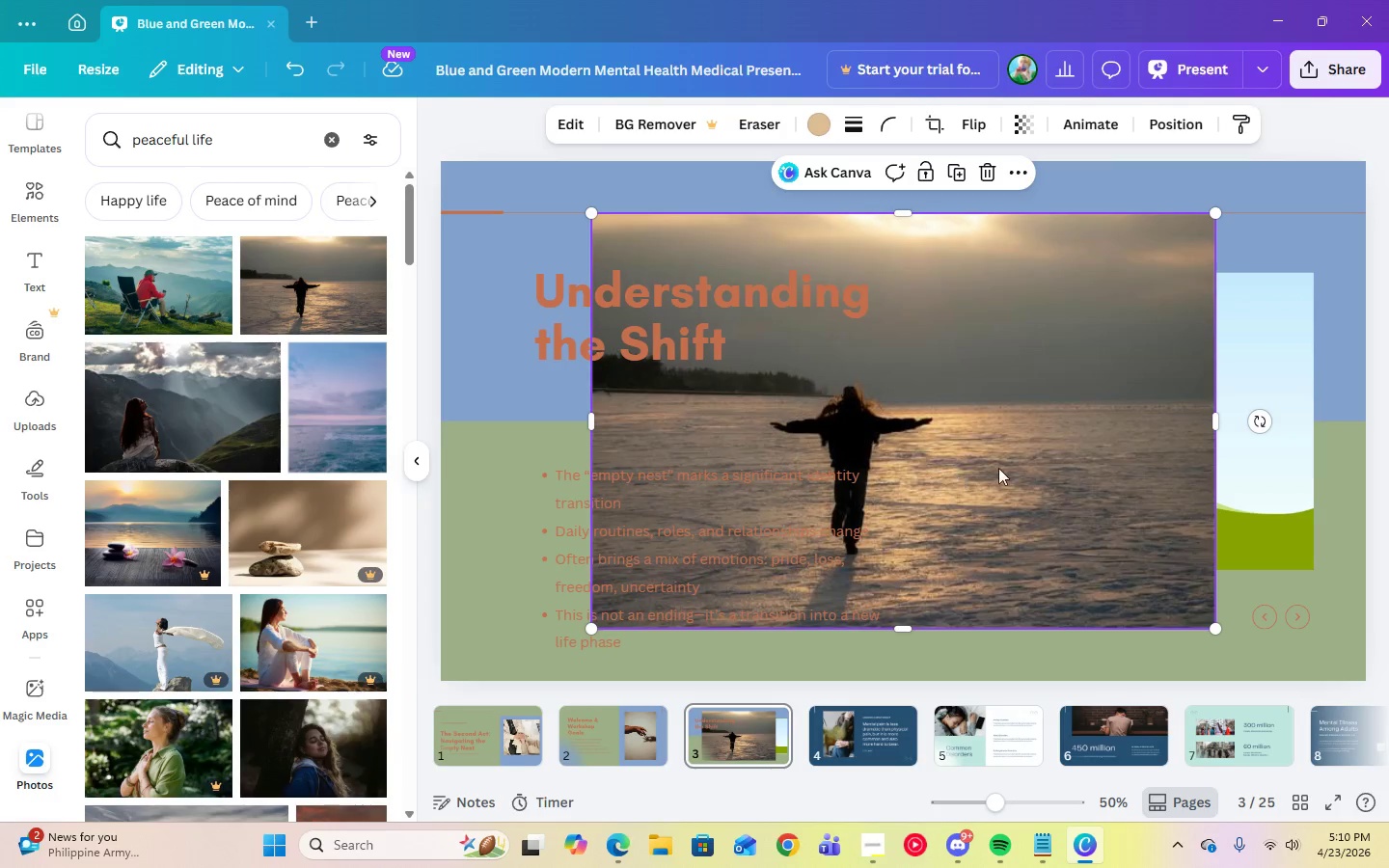 
left_click_drag(start_coordinate=[1021, 469], to_coordinate=[1223, 440])
 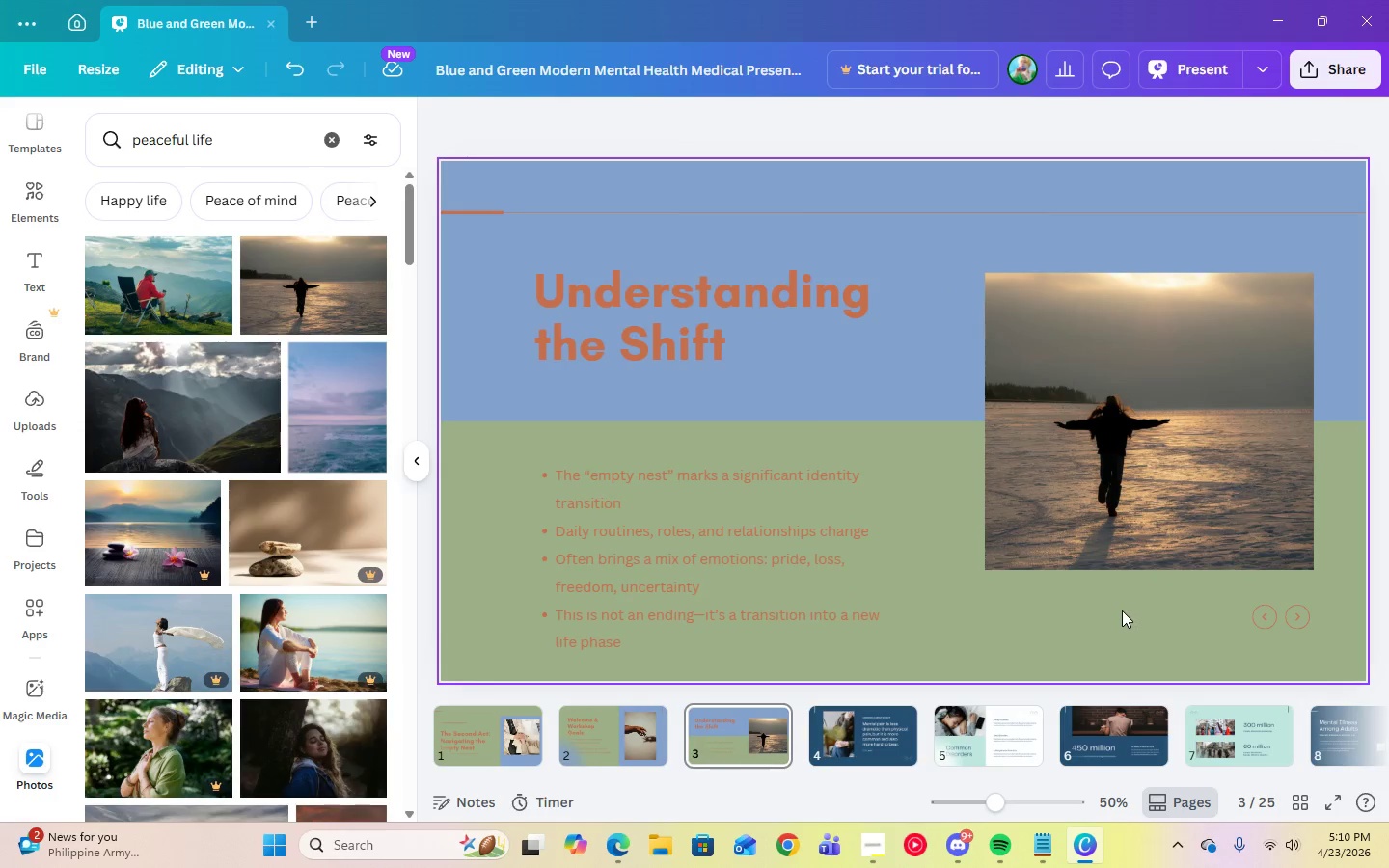 
left_click([1121, 611])
 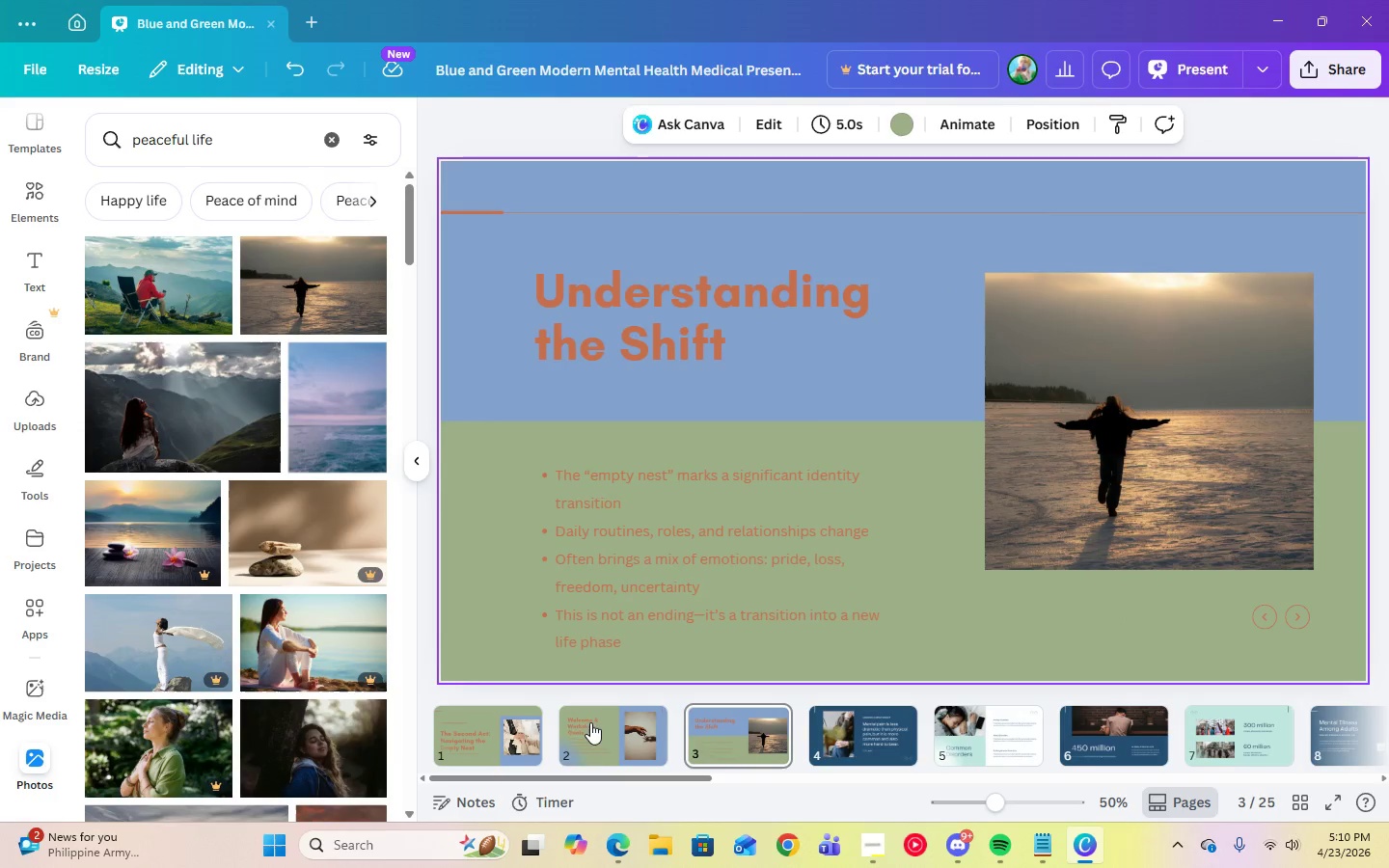 
left_click([593, 742])
 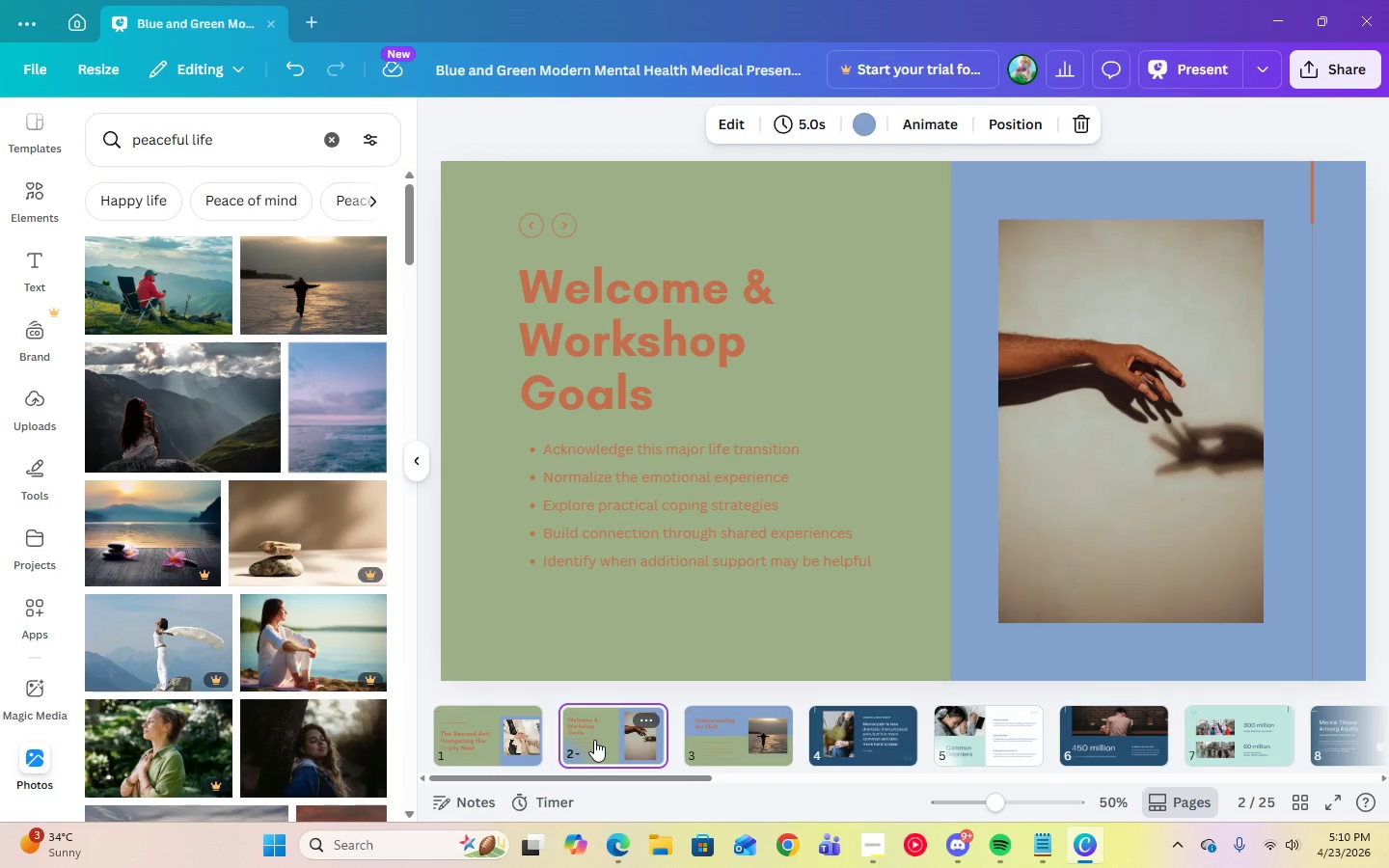 
key(ArrowLeft)
 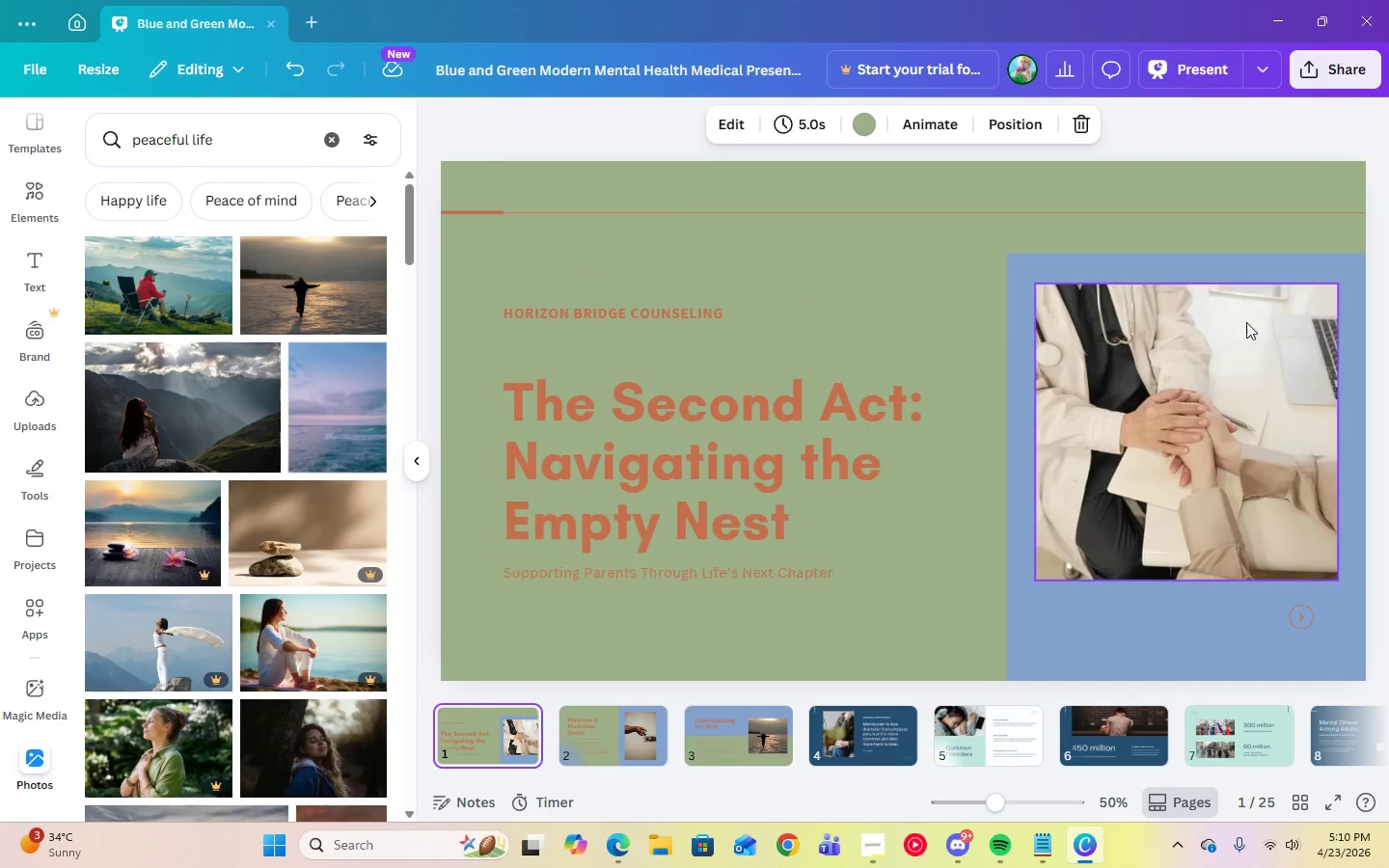 
left_click([1239, 496])
 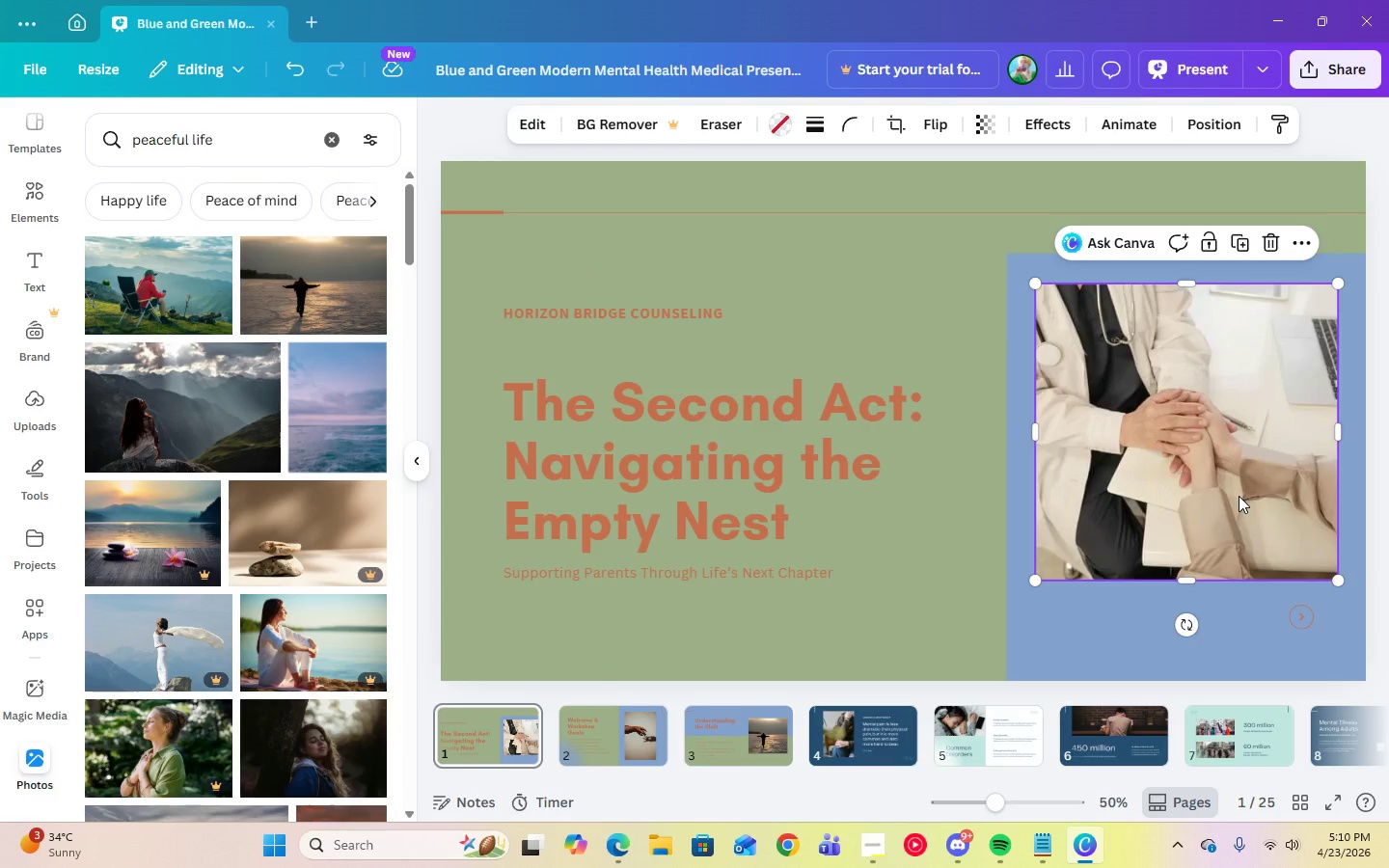 
key(Delete)
 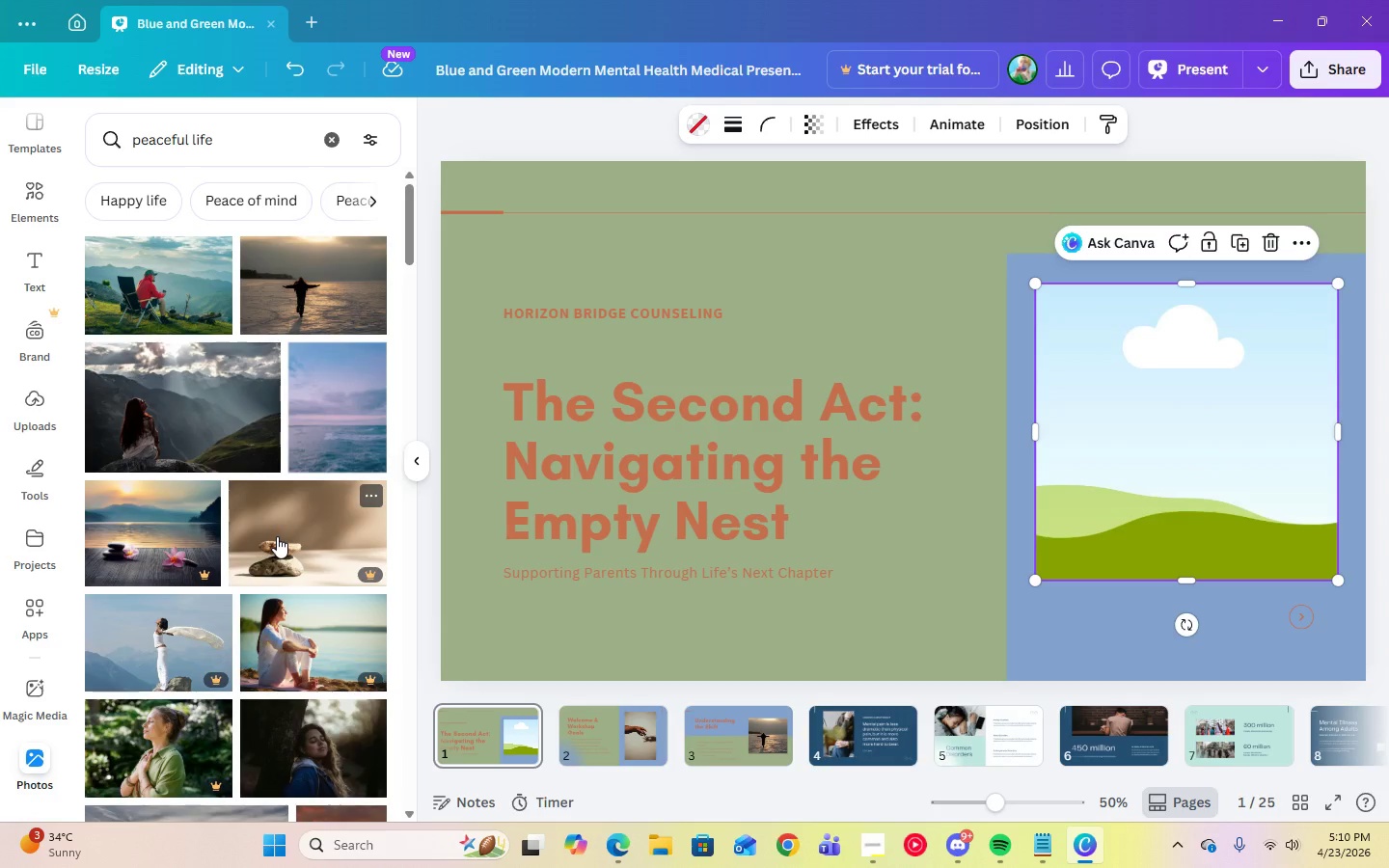 
scroll: coordinate [282, 527], scroll_direction: down, amount: 28.0
 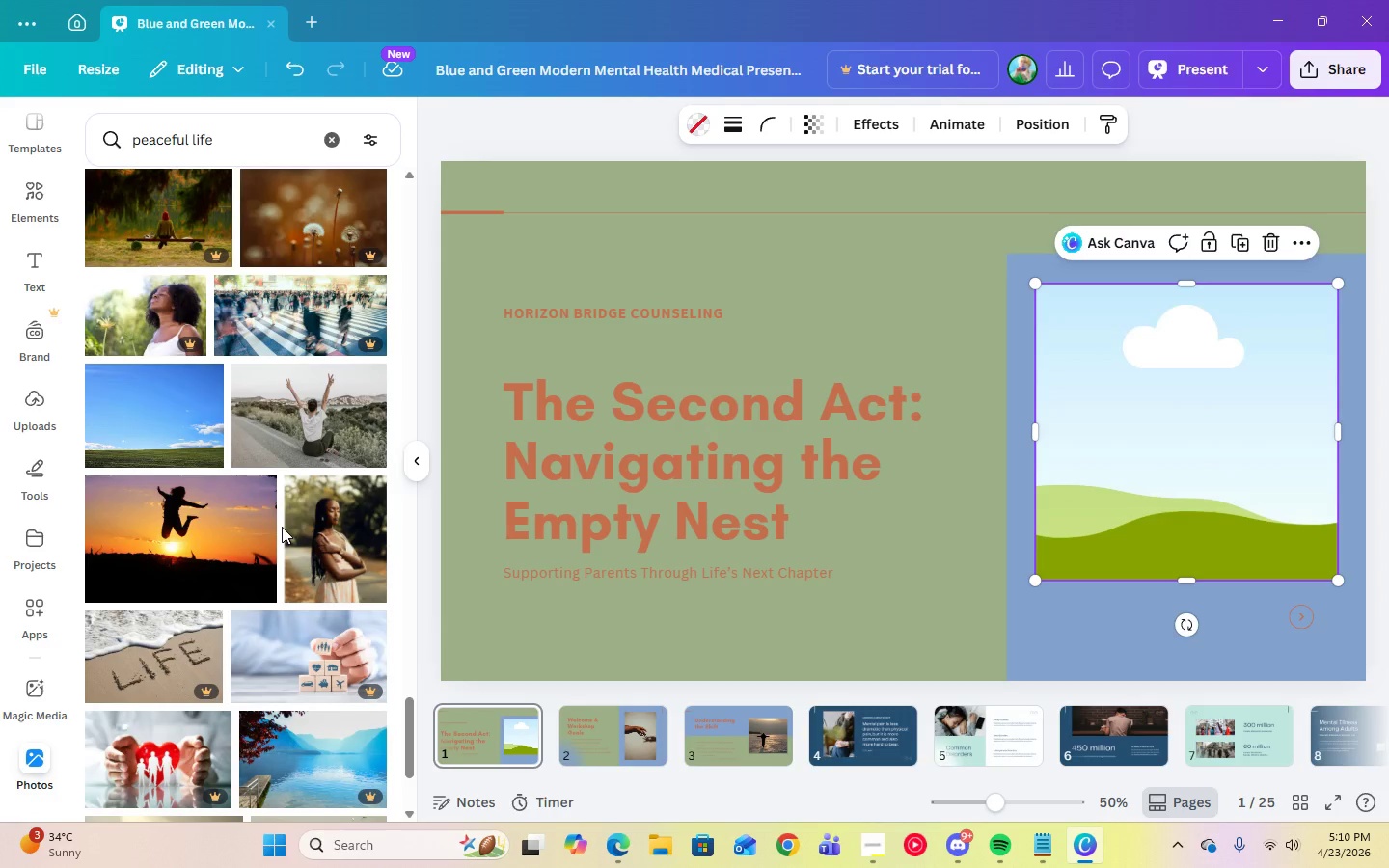 
scroll: coordinate [282, 527], scroll_direction: down, amount: 7.0
 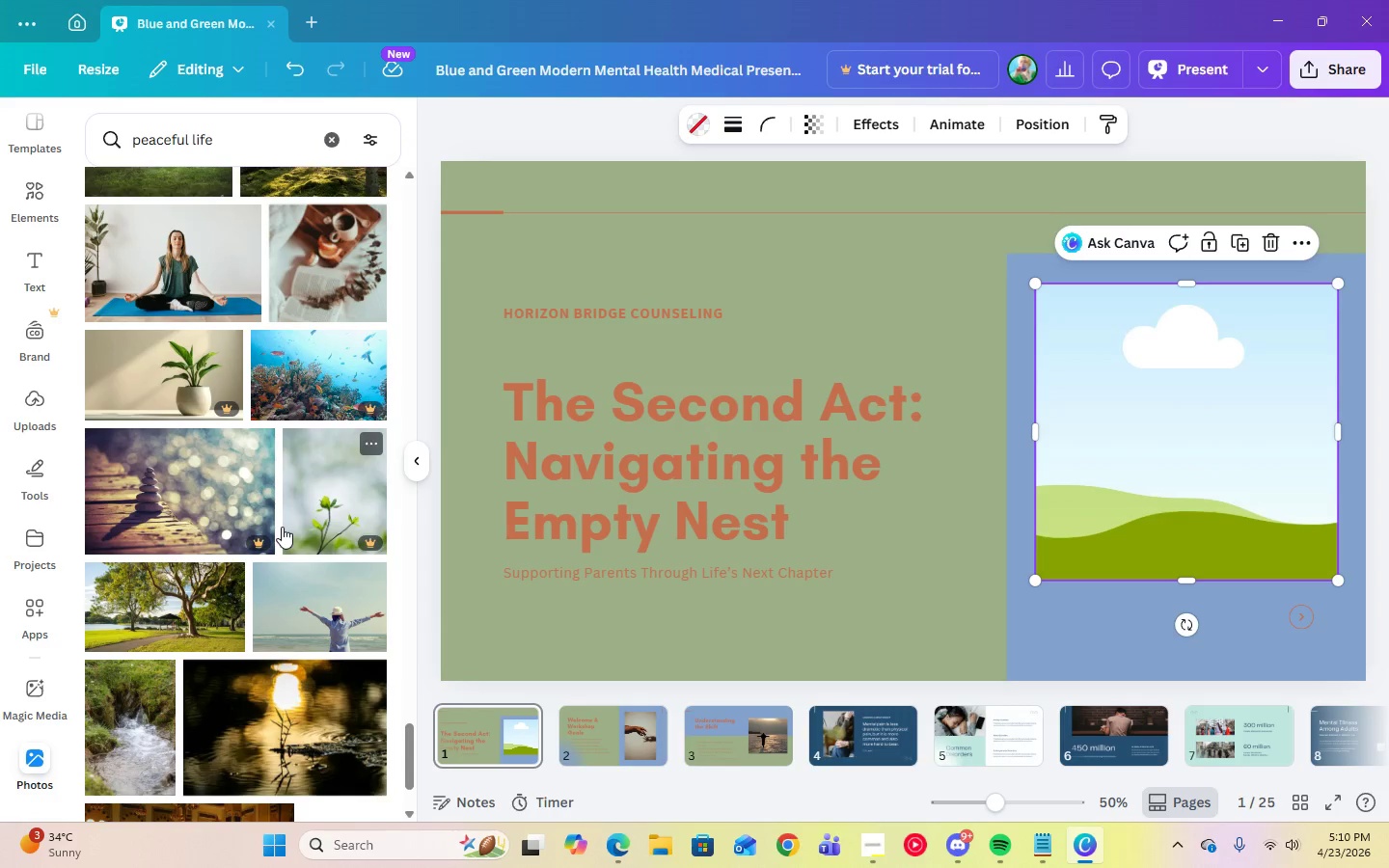 
scroll: coordinate [282, 527], scroll_direction: up, amount: 4.0
 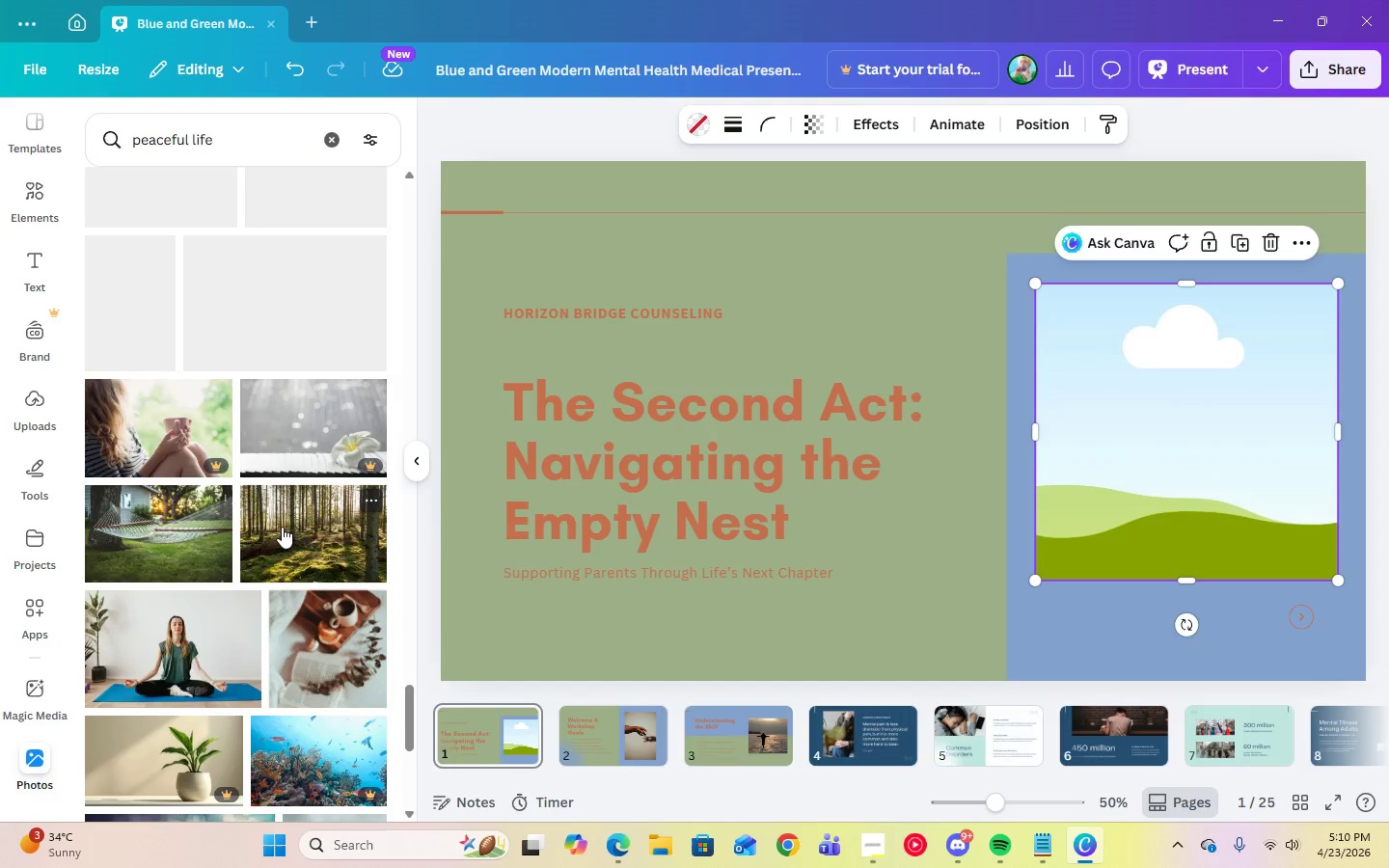 
scroll: coordinate [282, 527], scroll_direction: down, amount: 8.0
 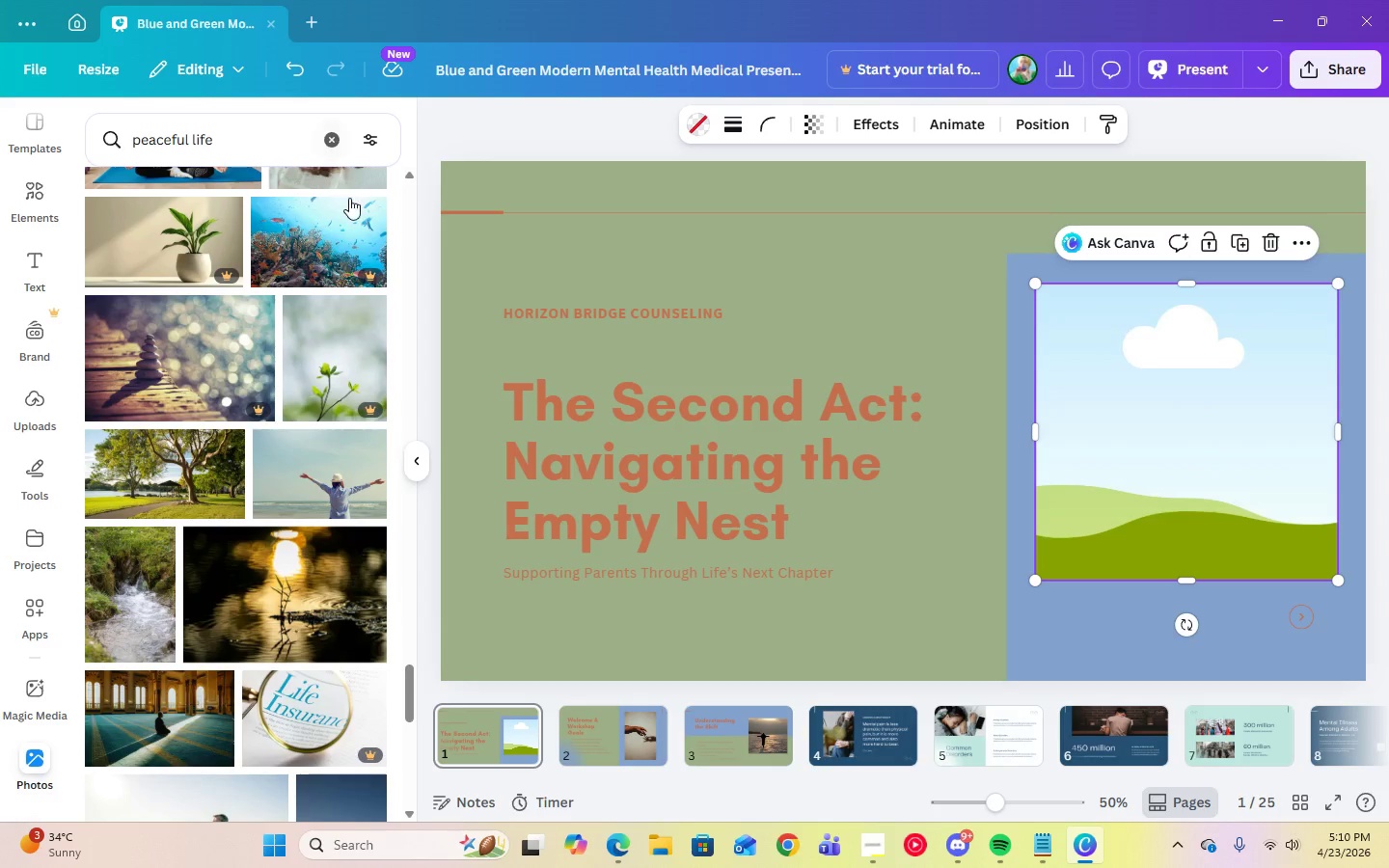 
double_click([298, 132])
 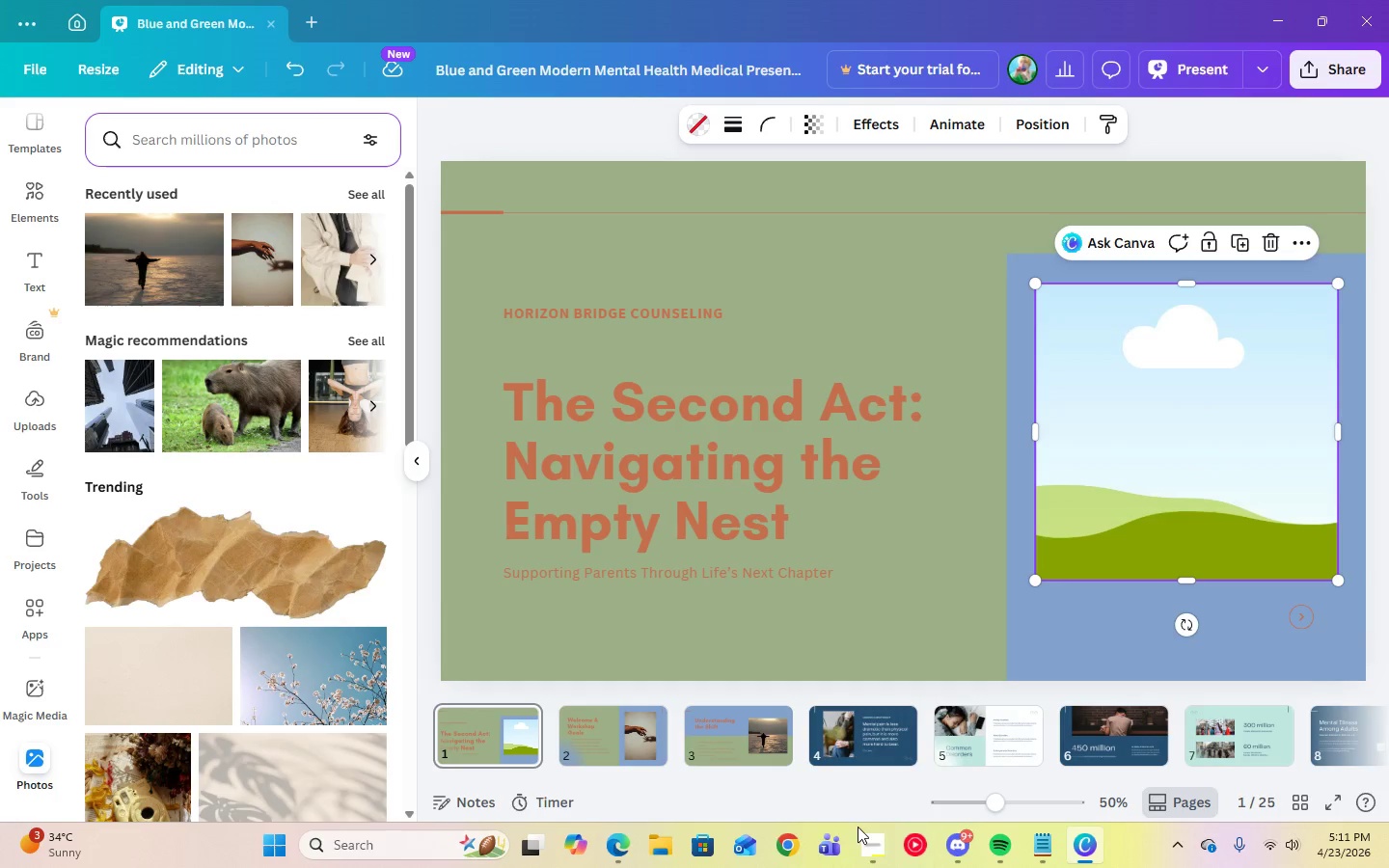 
left_click([872, 858])